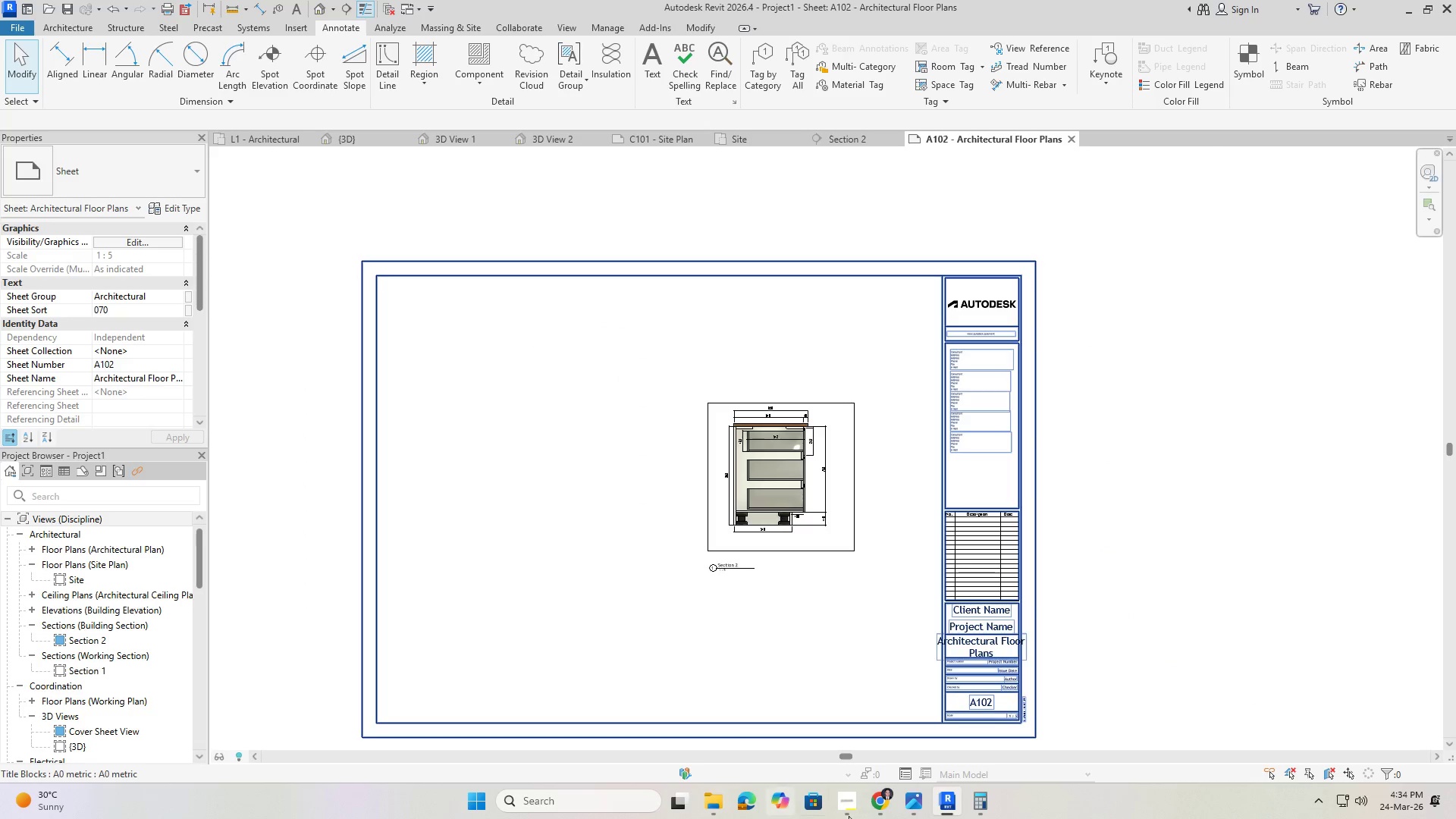 
left_click([845, 805])